 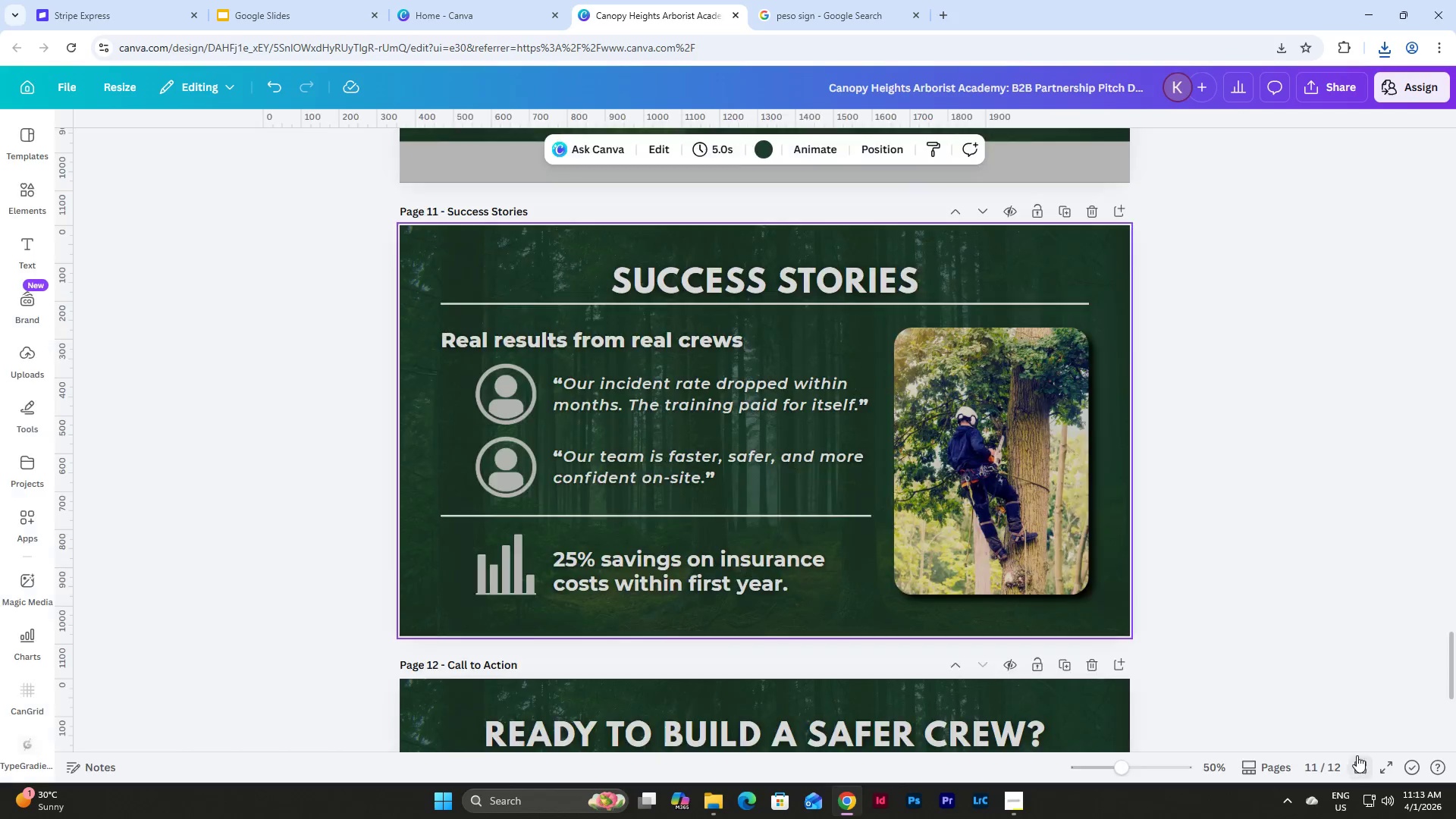 
scroll: coordinate [1297, 557], scroll_direction: down, amount: 12.0
 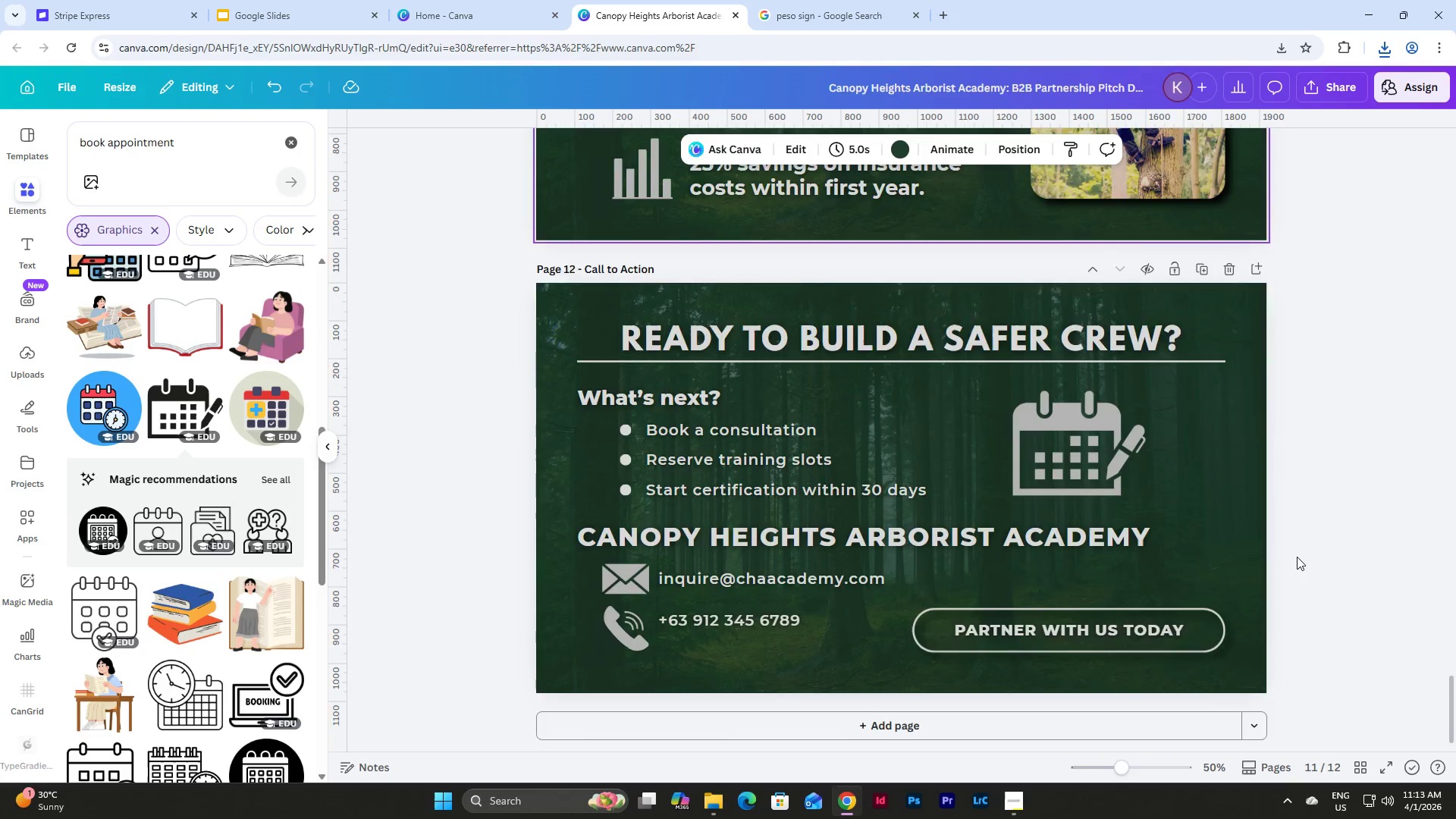 
scroll: coordinate [1297, 557], scroll_direction: up, amount: 15.0
 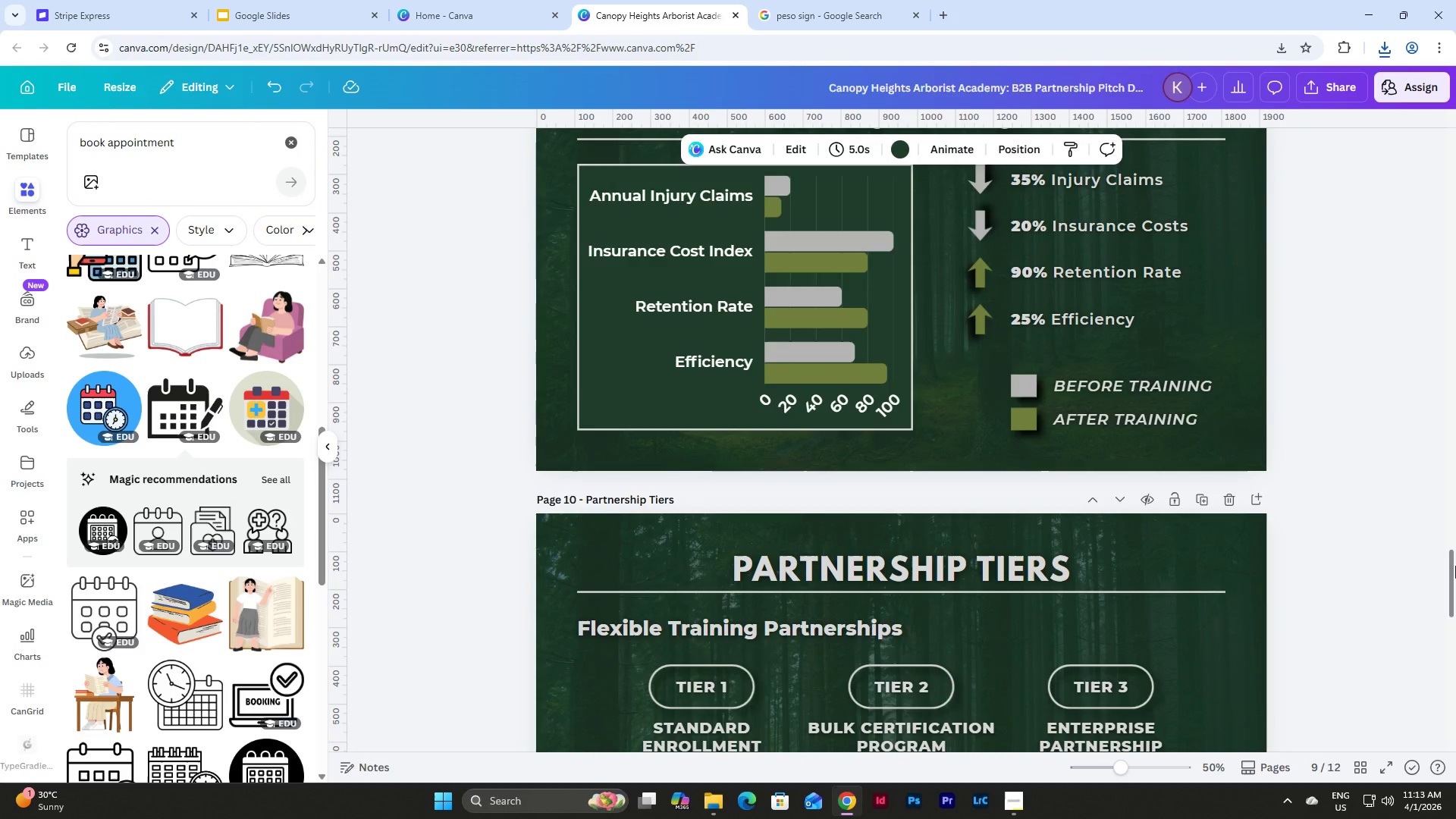 
left_click_drag(start_coordinate=[1455, 566], to_coordinate=[1455, 138])
 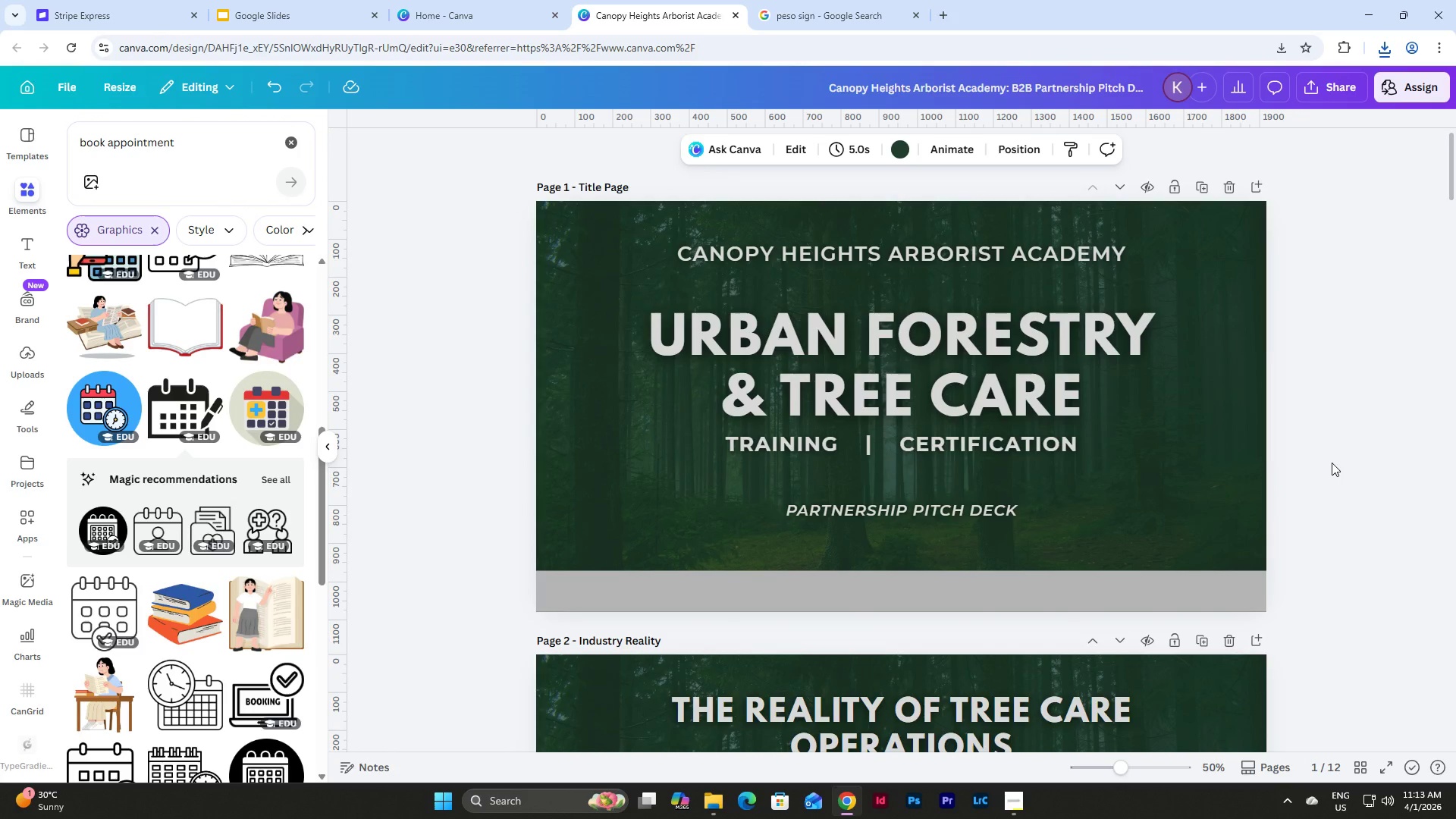 
scroll: coordinate [1306, 499], scroll_direction: down, amount: 20.0
 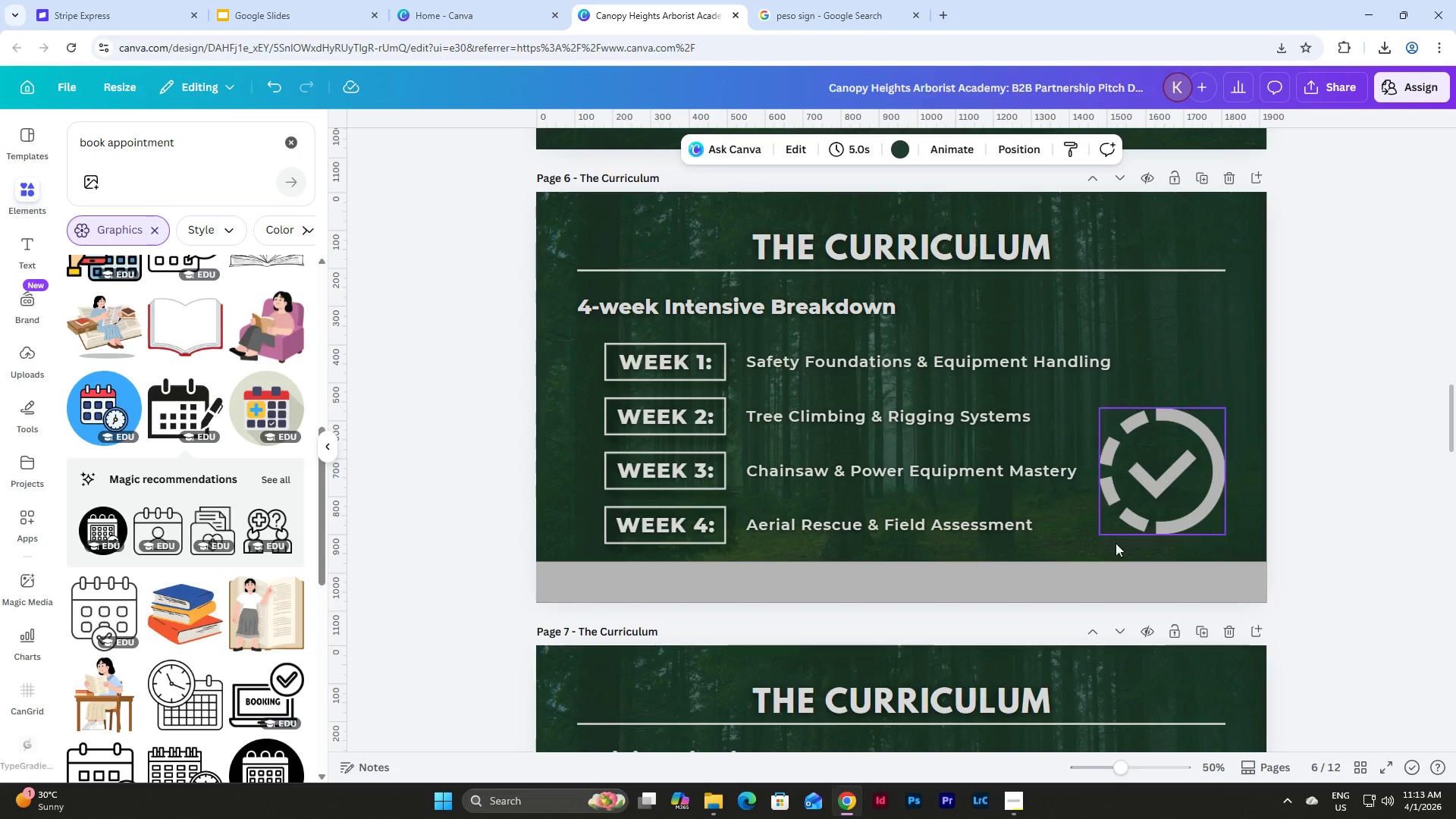 
left_click_drag(start_coordinate=[564, 345], to_coordinate=[892, 531])
 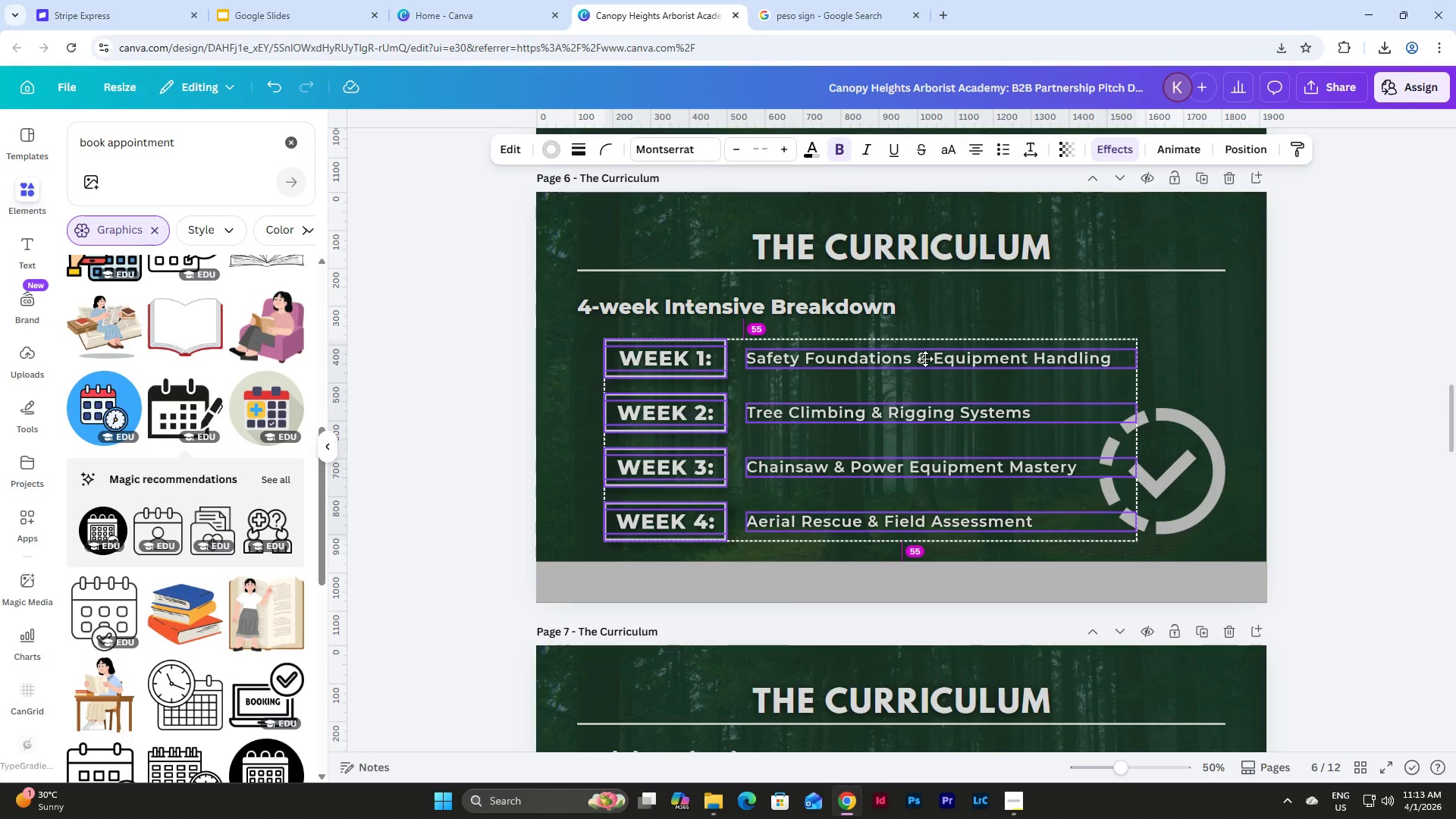 
wait(8.8)
 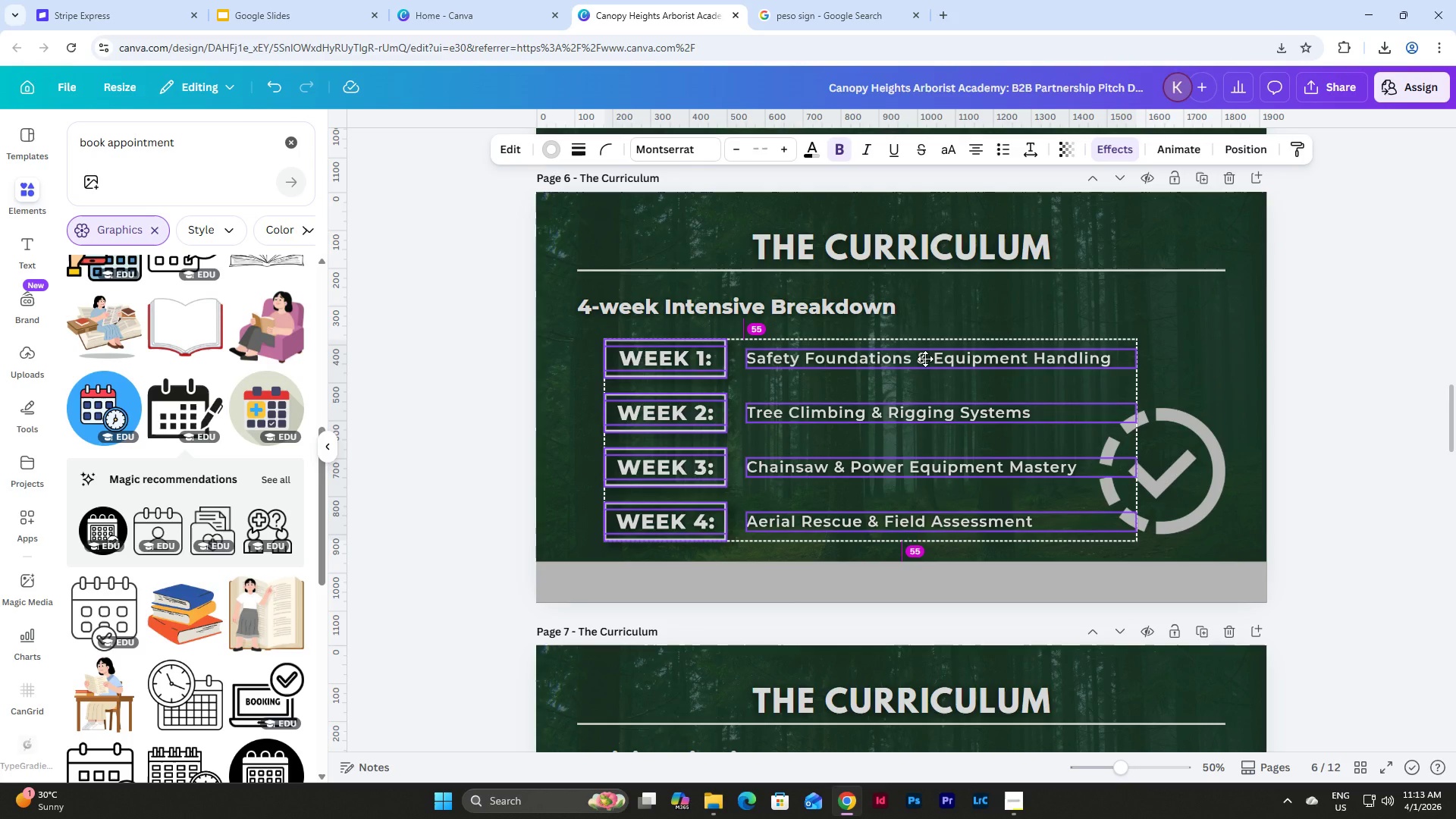 
key(Control+Z)
 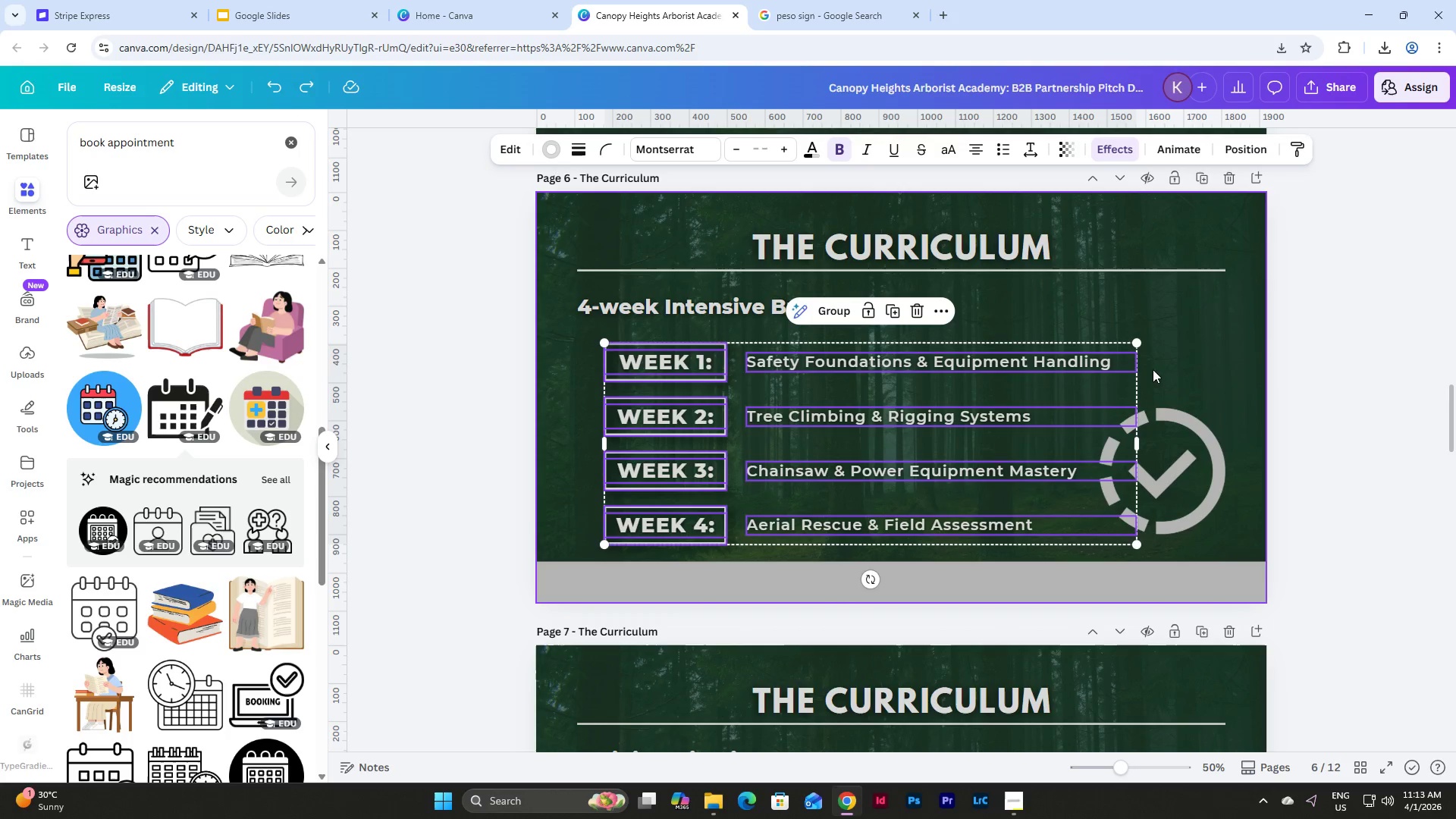 
left_click([1298, 392])
 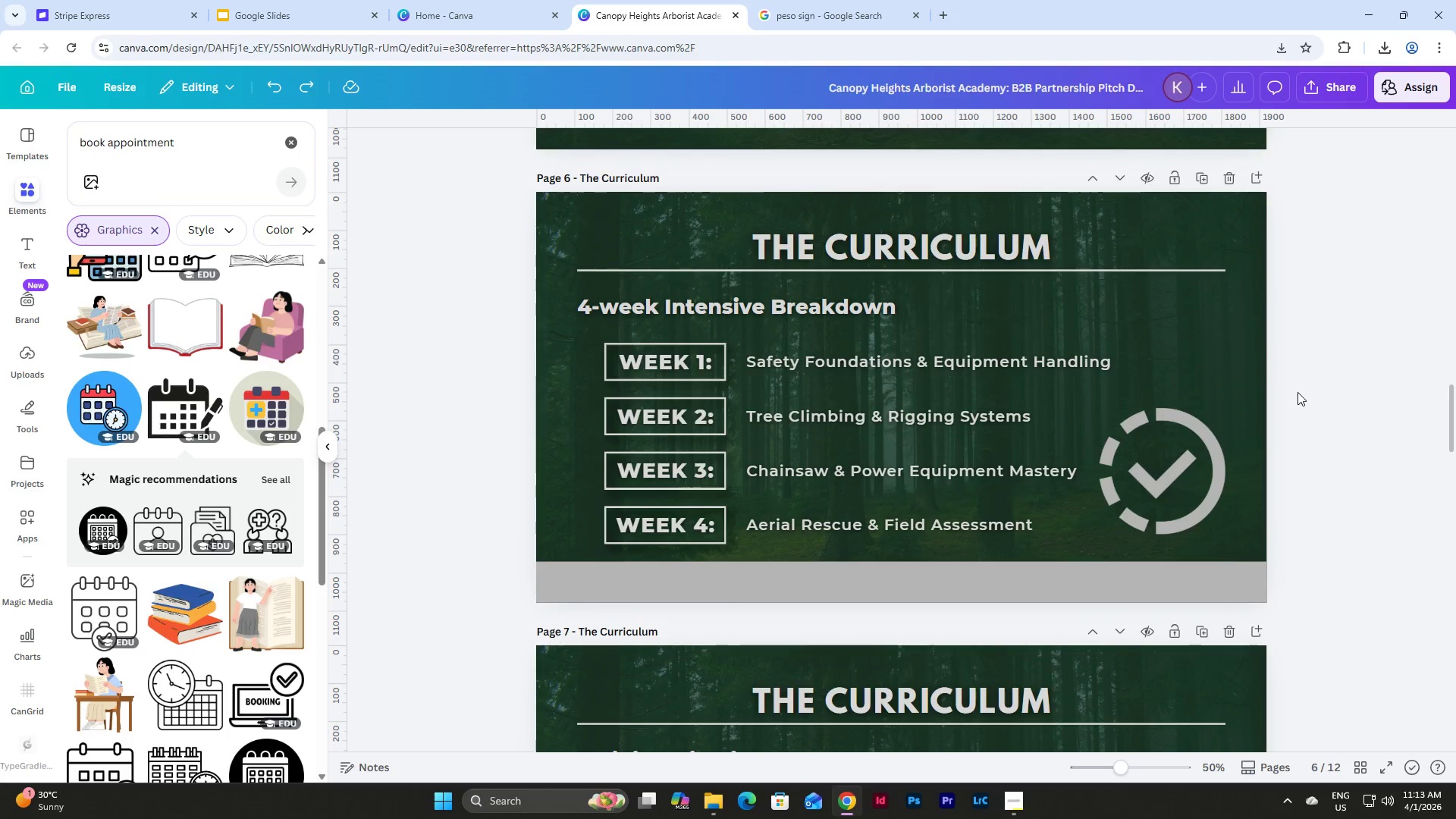 
key(Control+Z)
 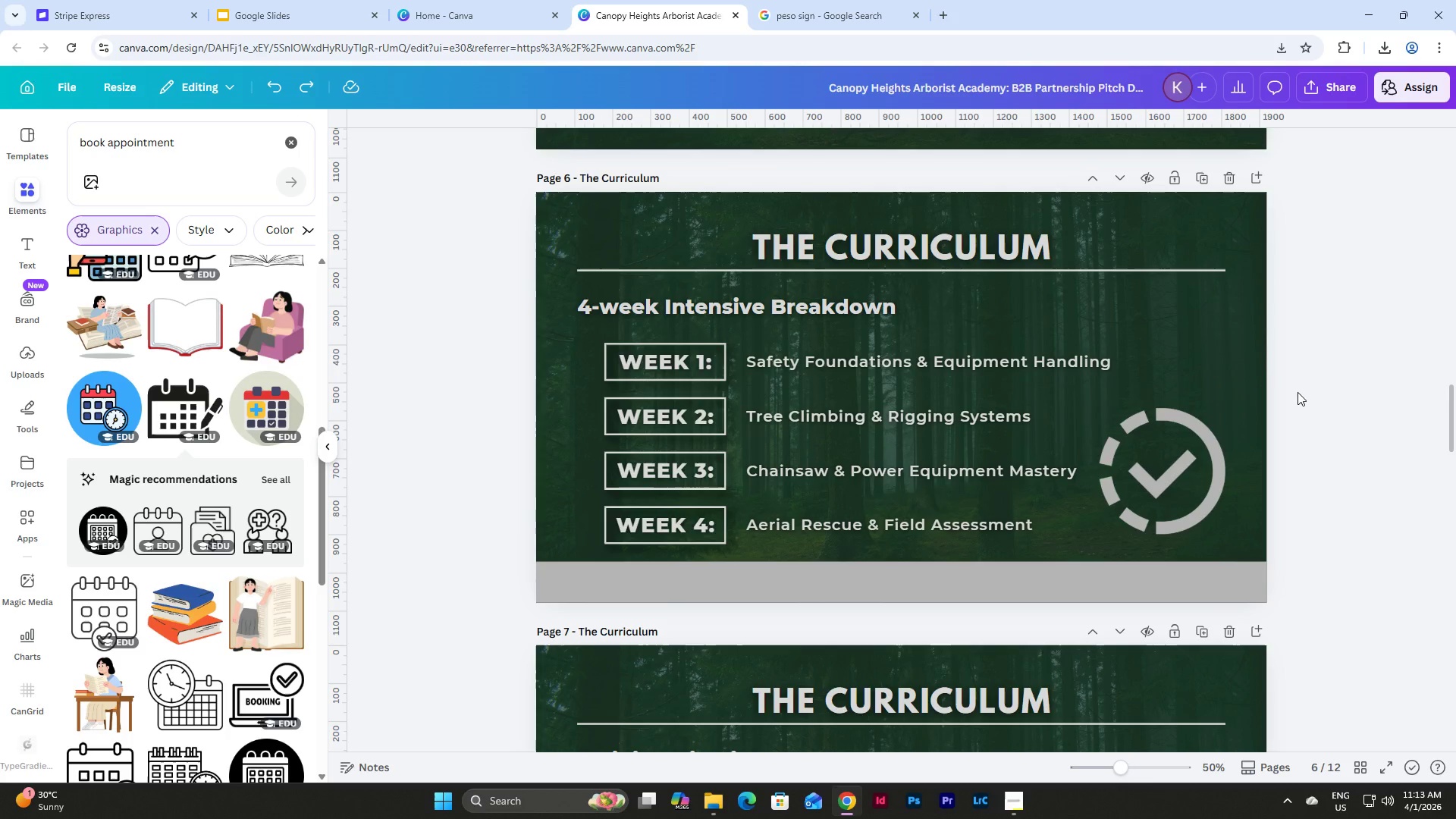 
key(Control+Z)
 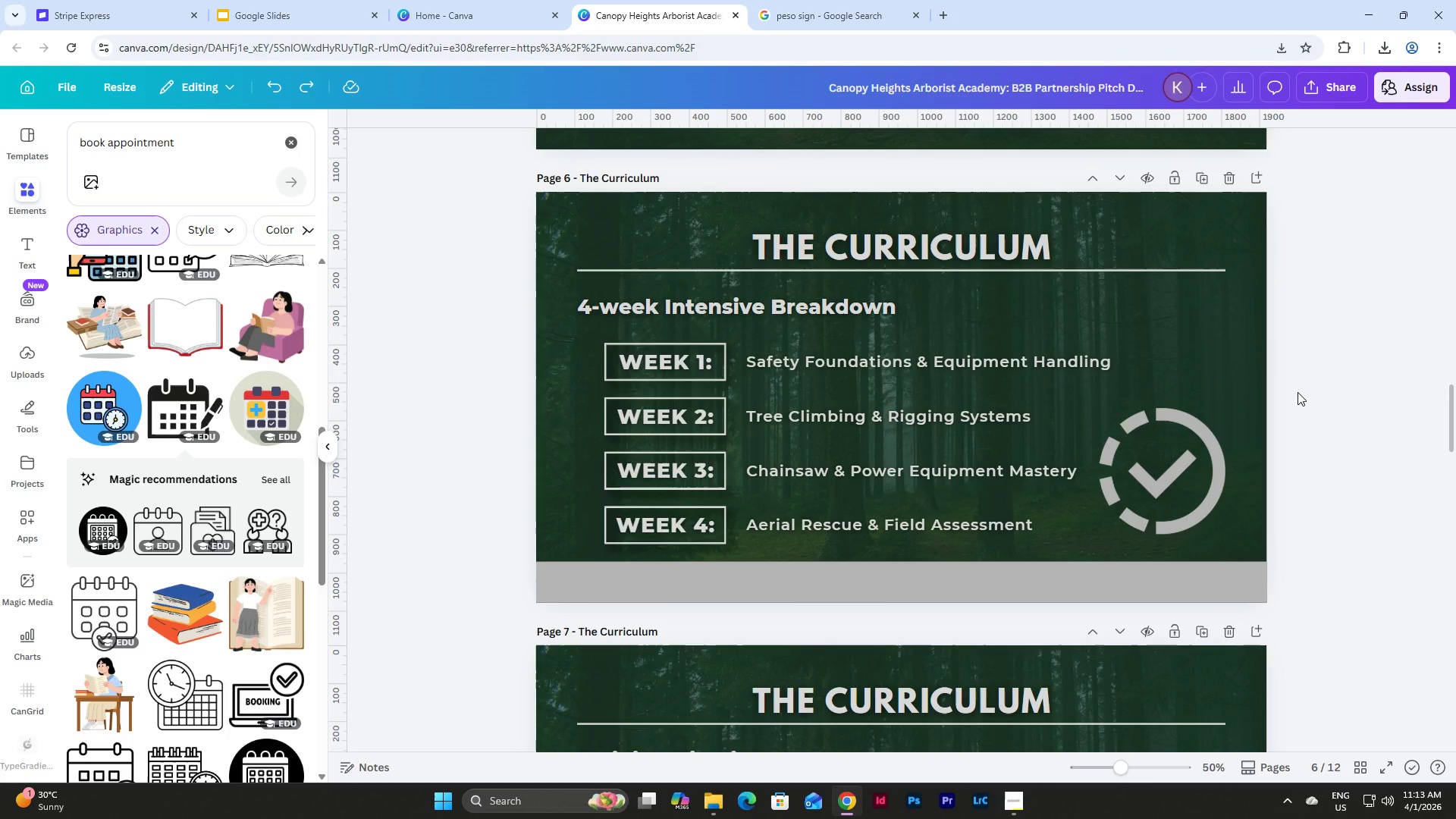 
key(Control+Z)
 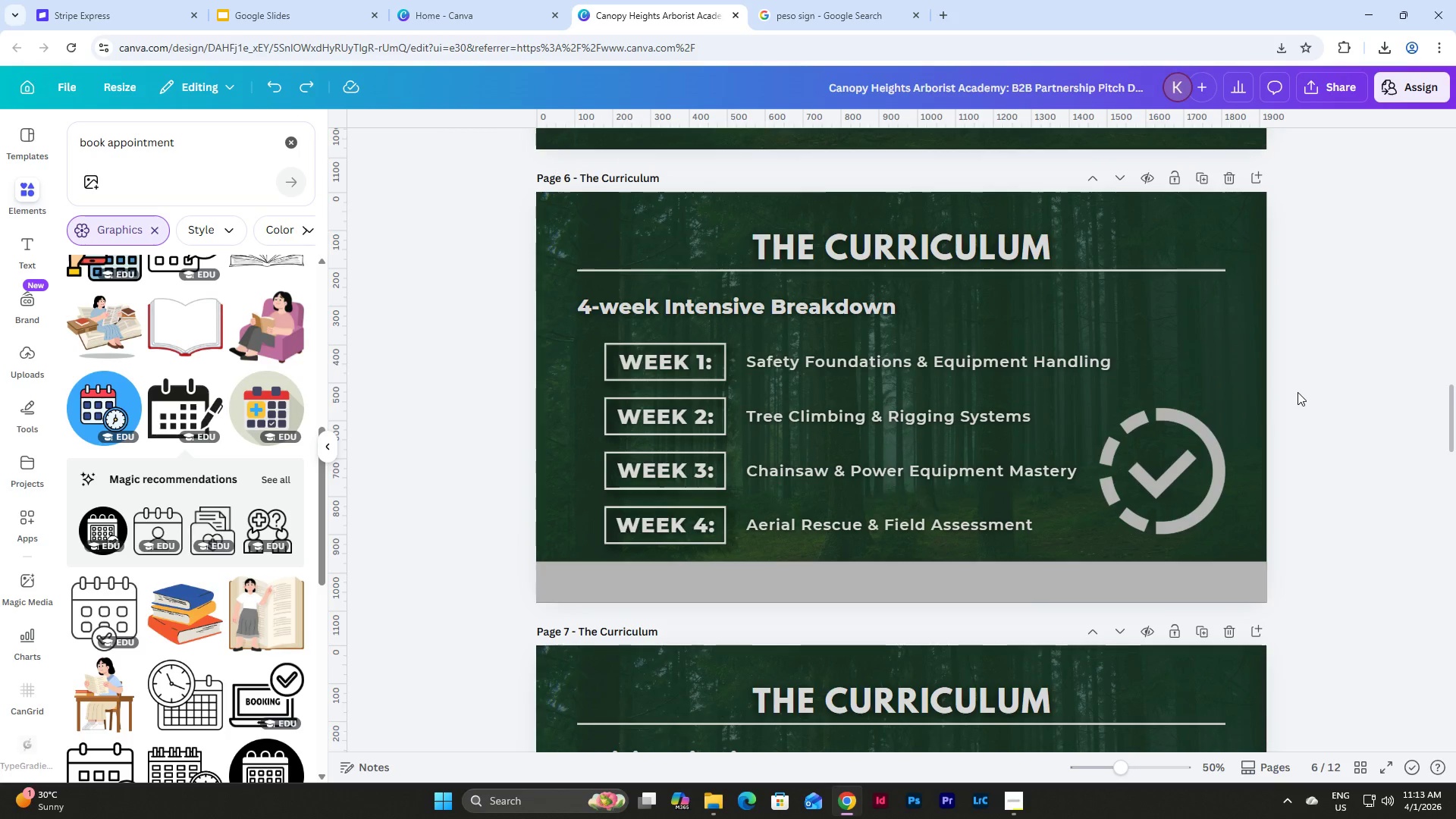 
scroll: coordinate [1298, 392], scroll_direction: down, amount: 15.0
 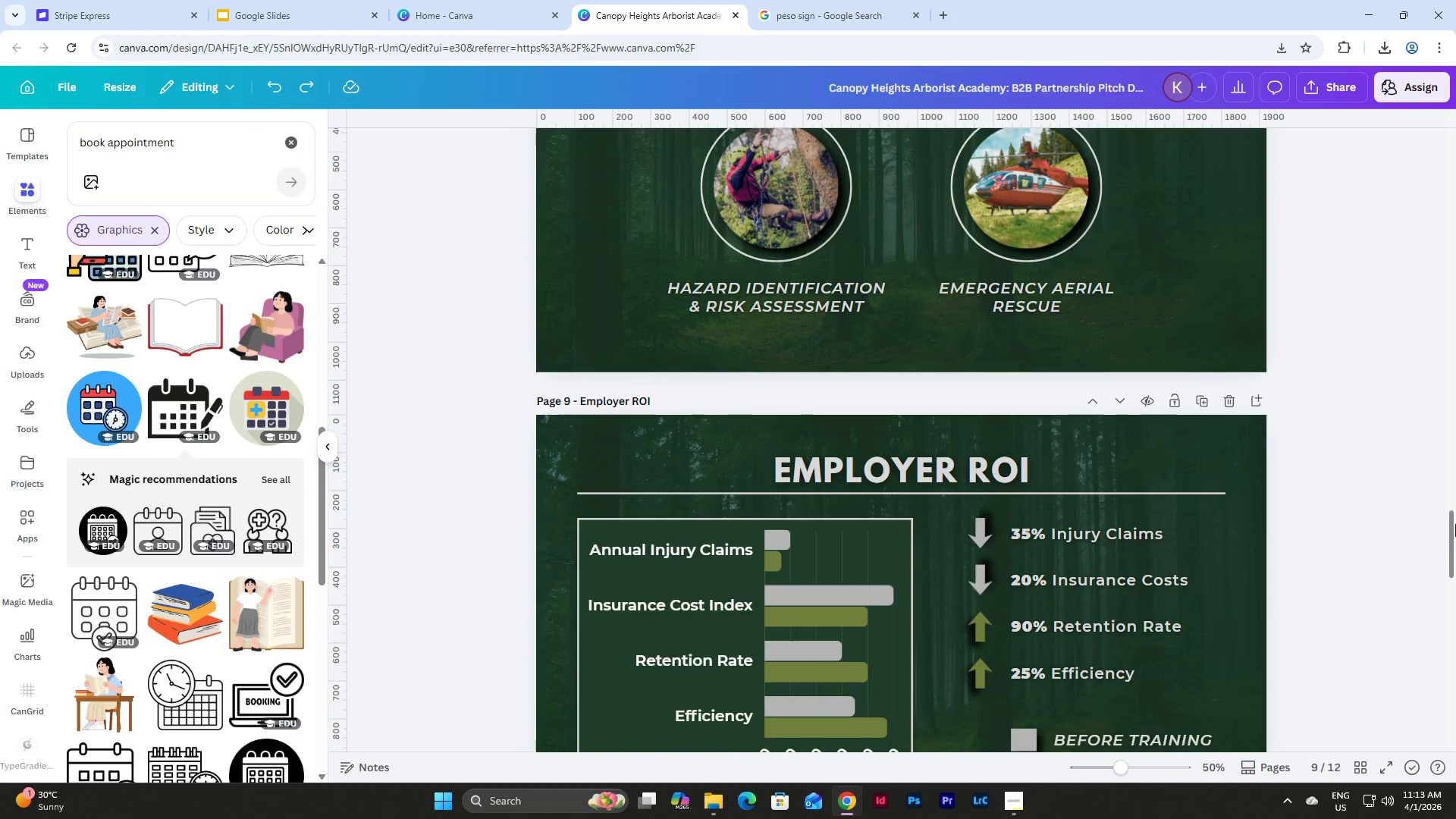 
left_click_drag(start_coordinate=[1455, 524], to_coordinate=[1455, 708])
 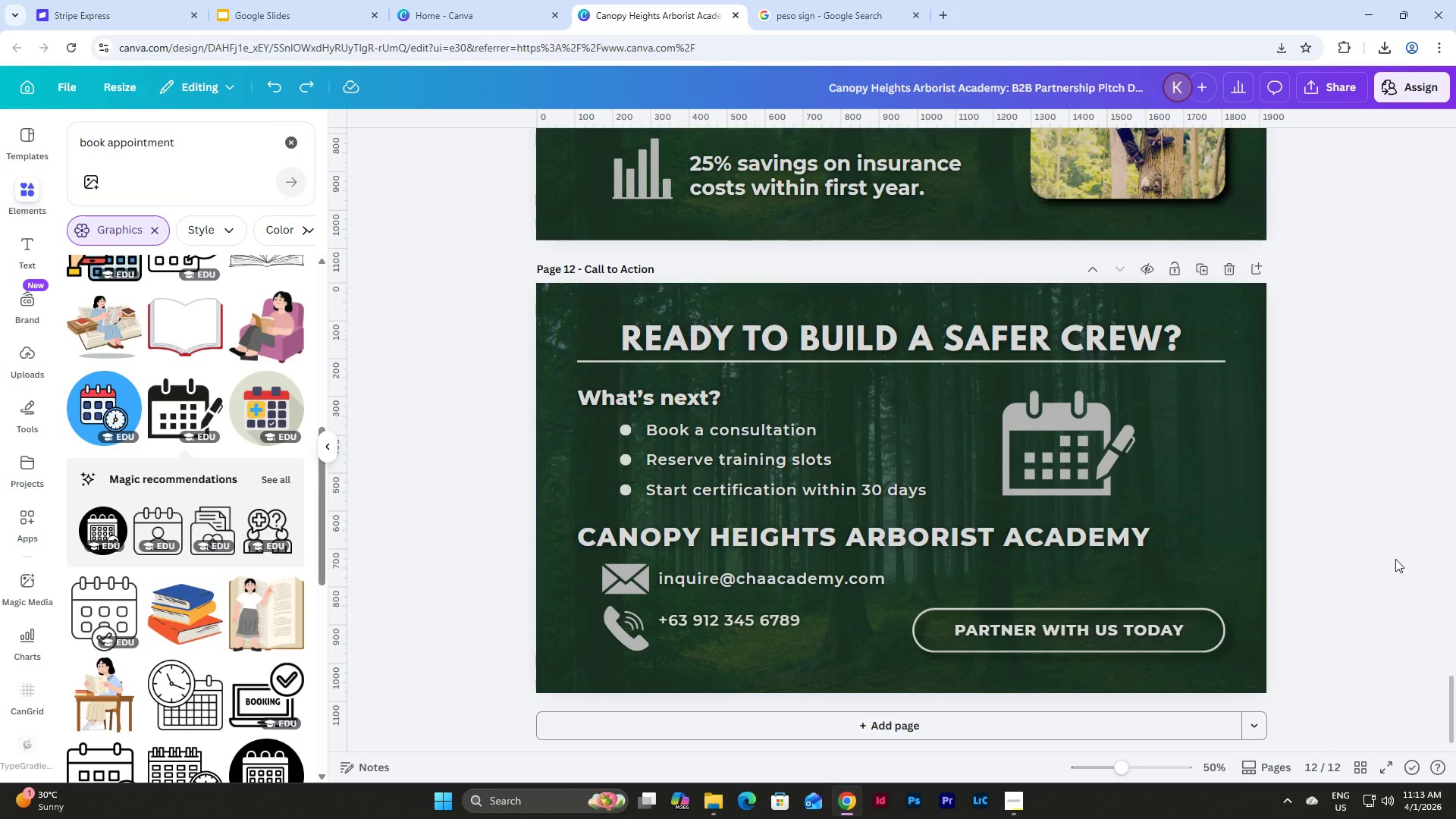 
key(Control+Z)
 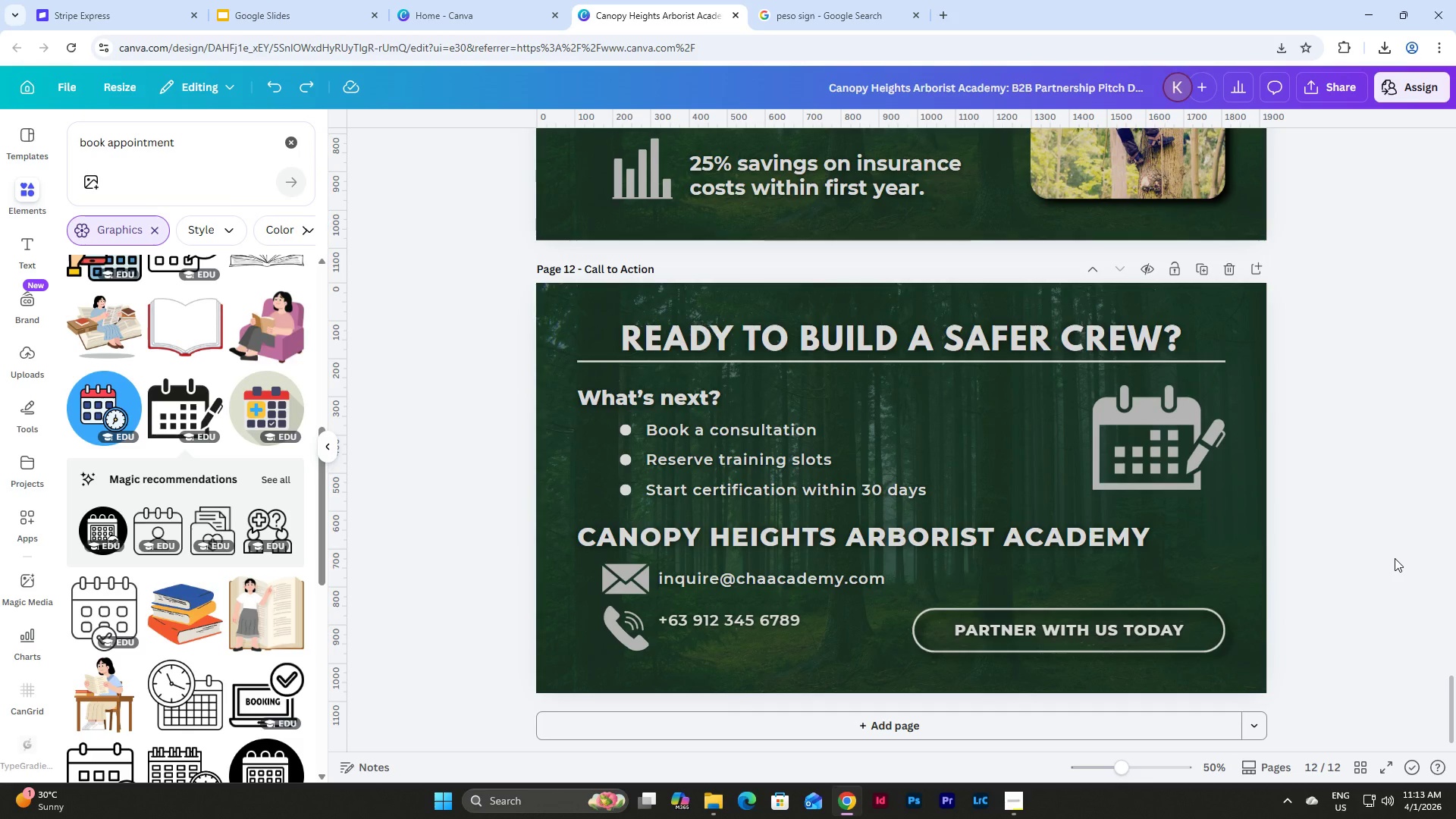 
key(Control+Y)
 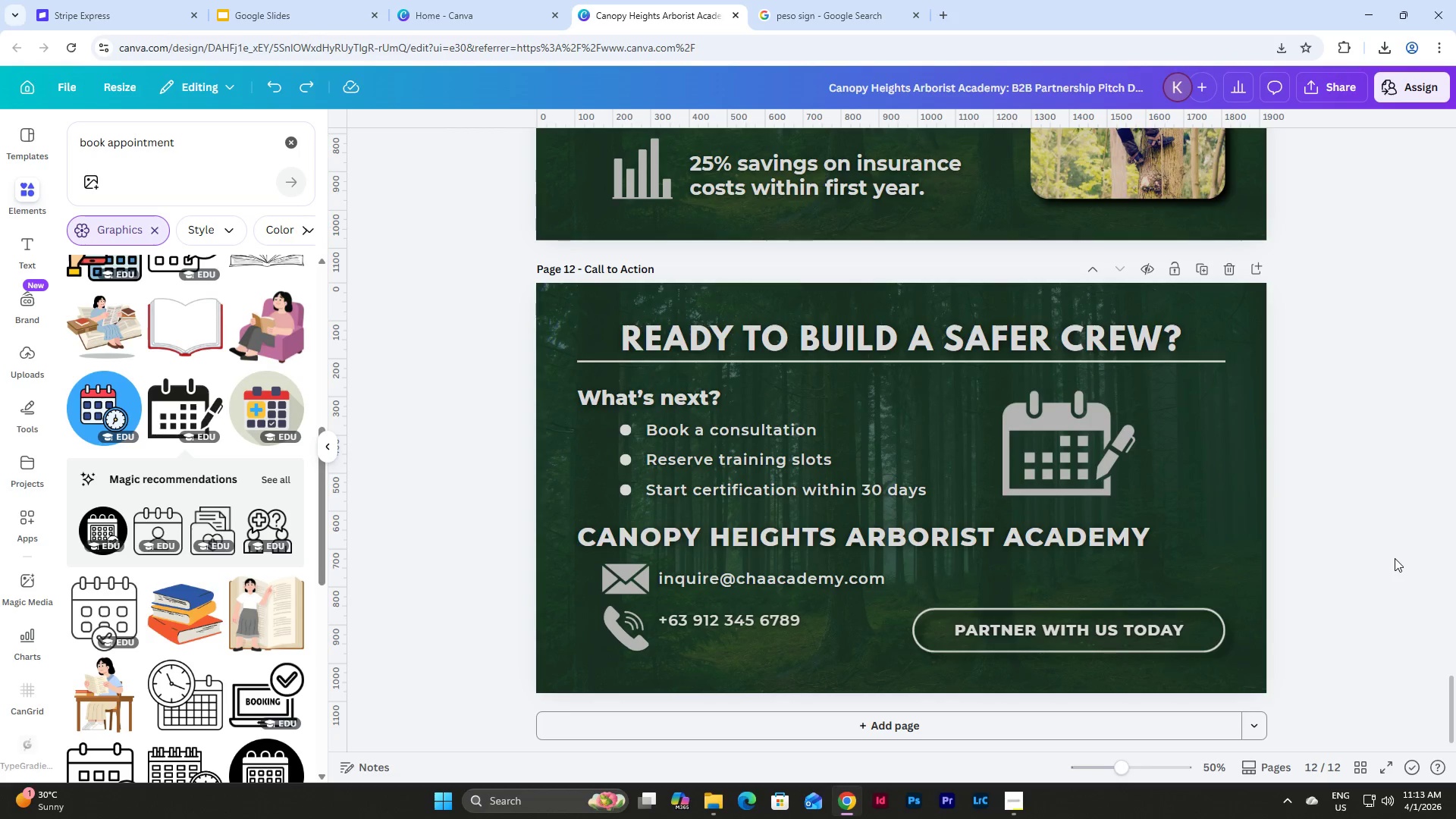 
key(Control+Y)
 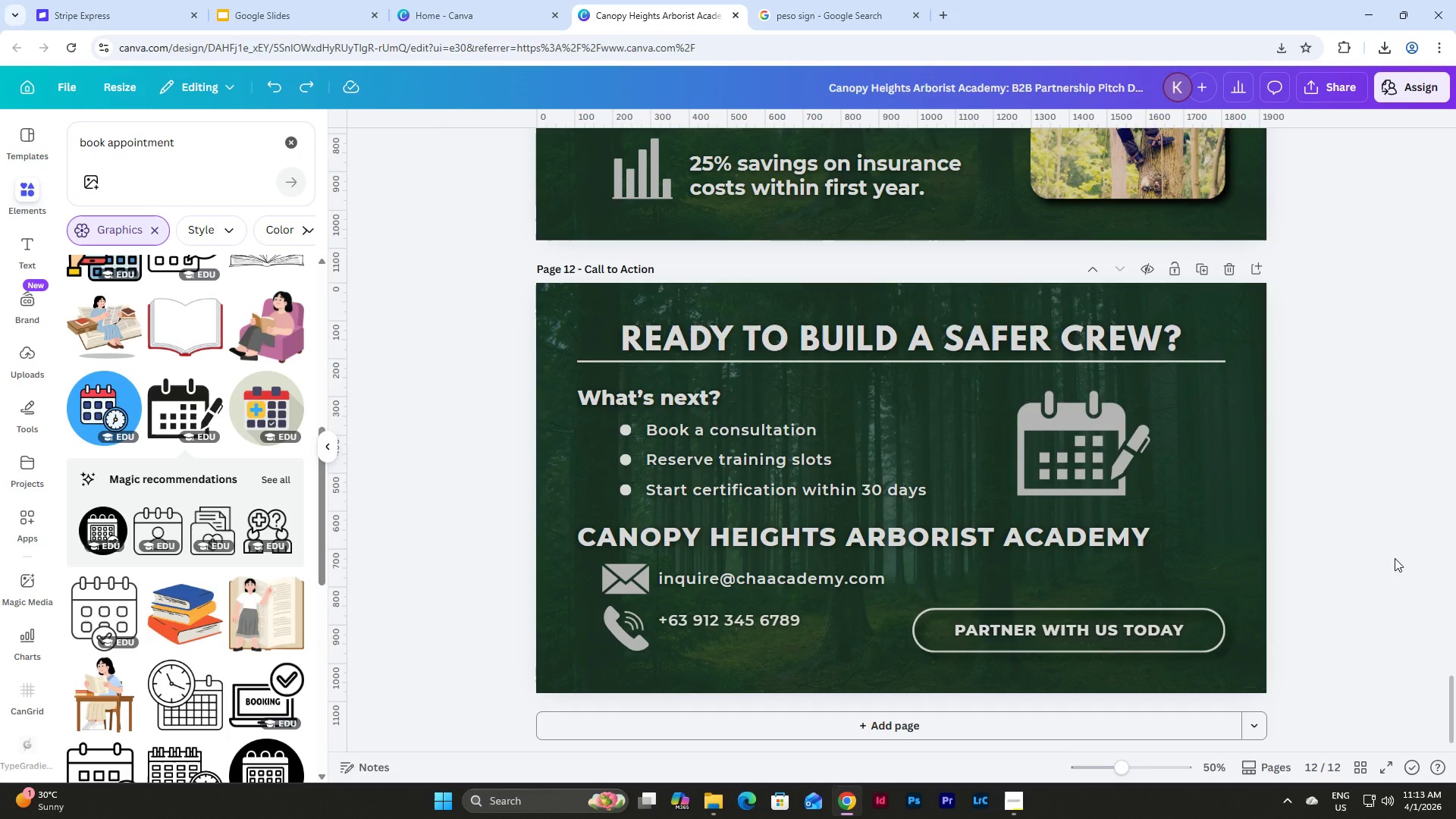 
key(Control+Y)
 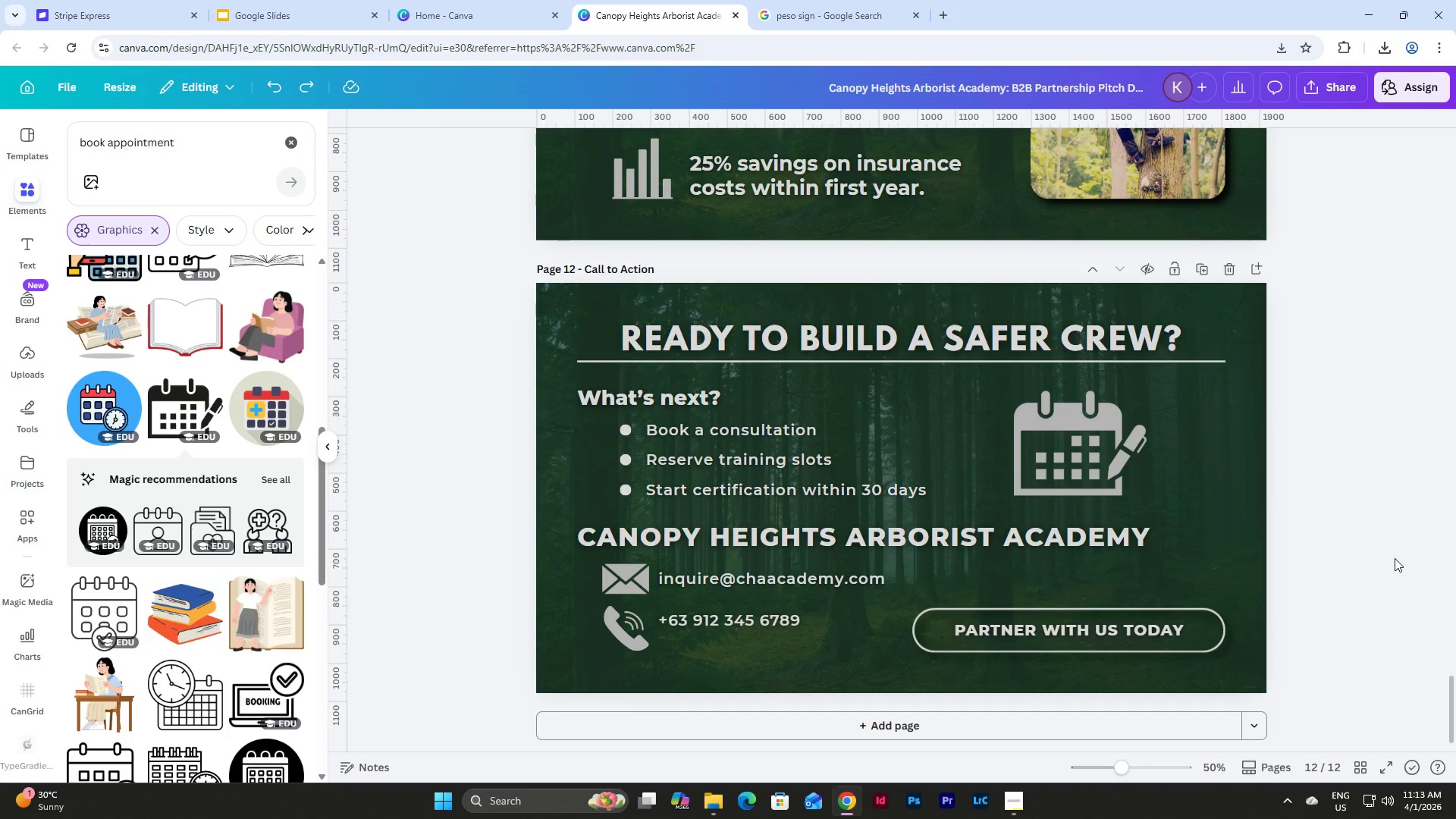 
key(Control+Y)
 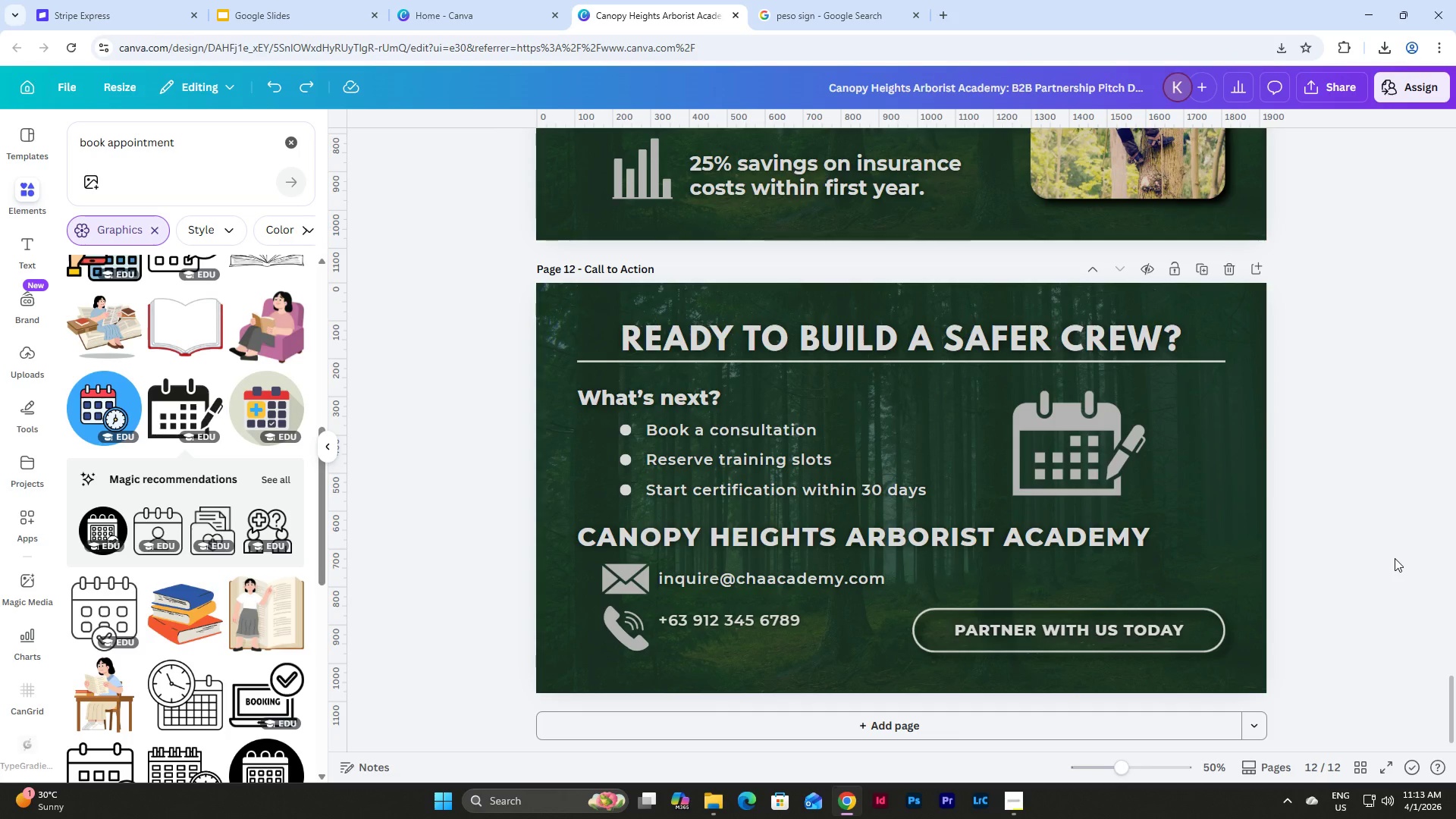 
key(Control+Y)
 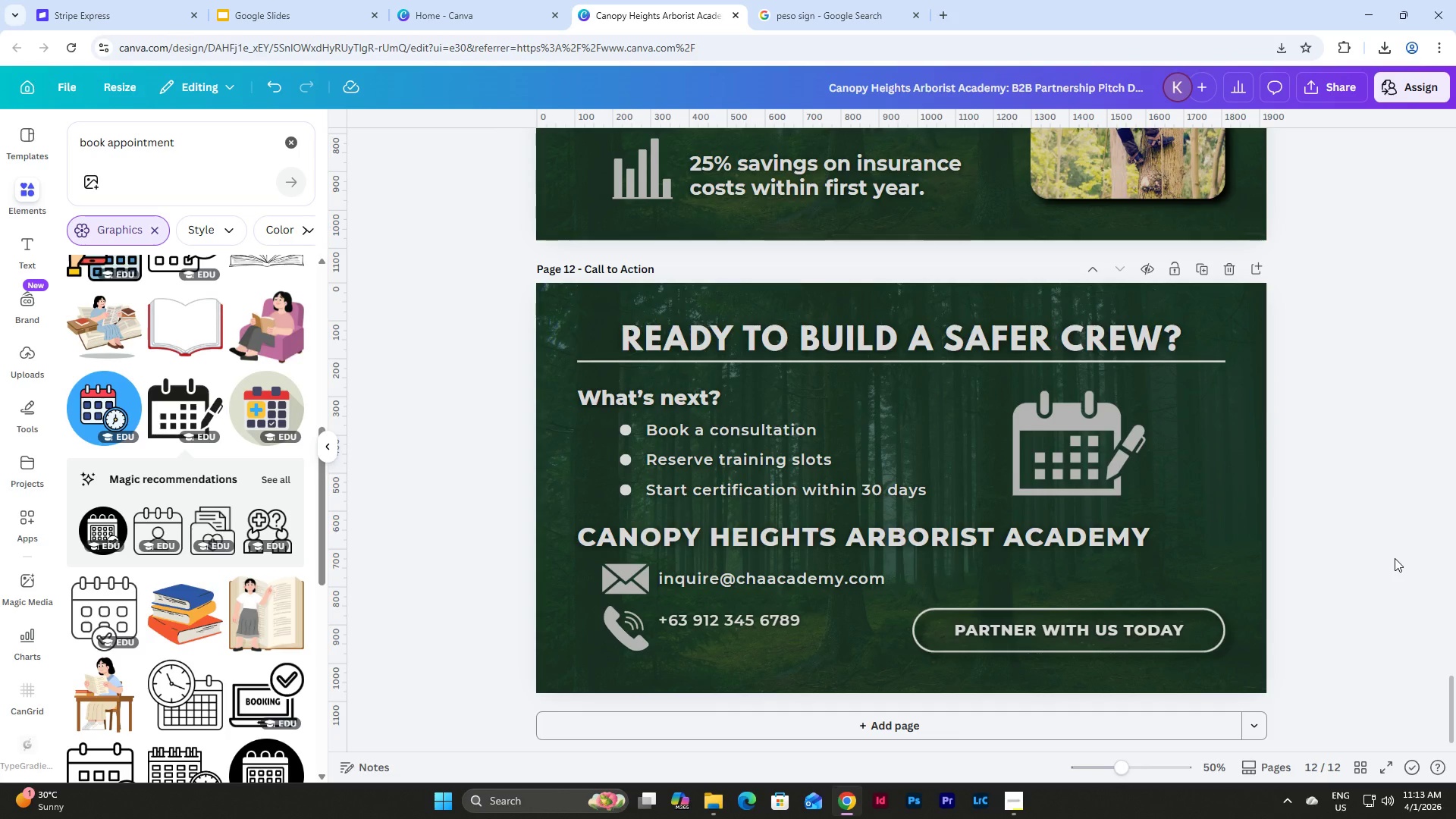 
key(Control+Z)
 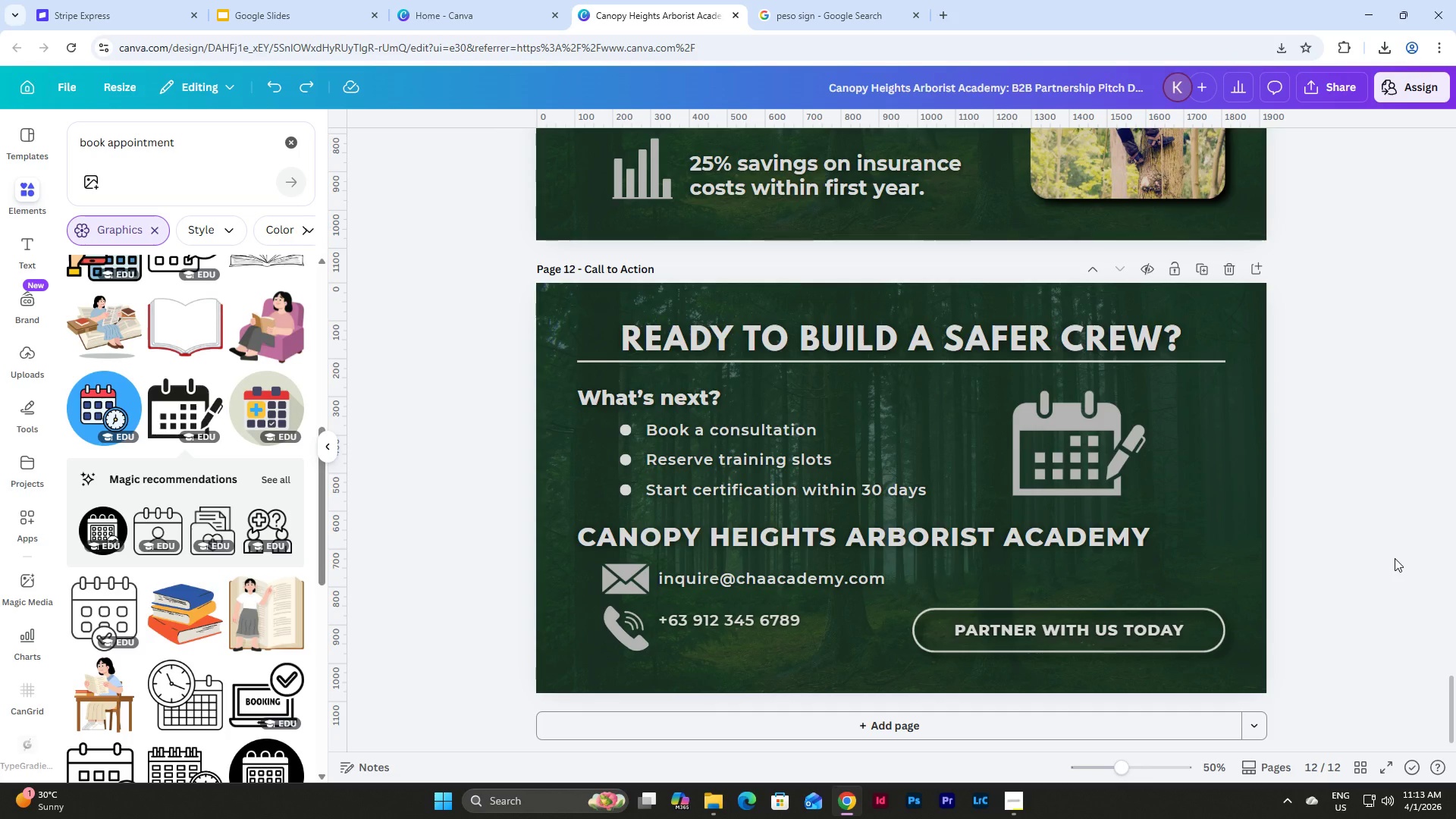 
left_click([1395, 558])
 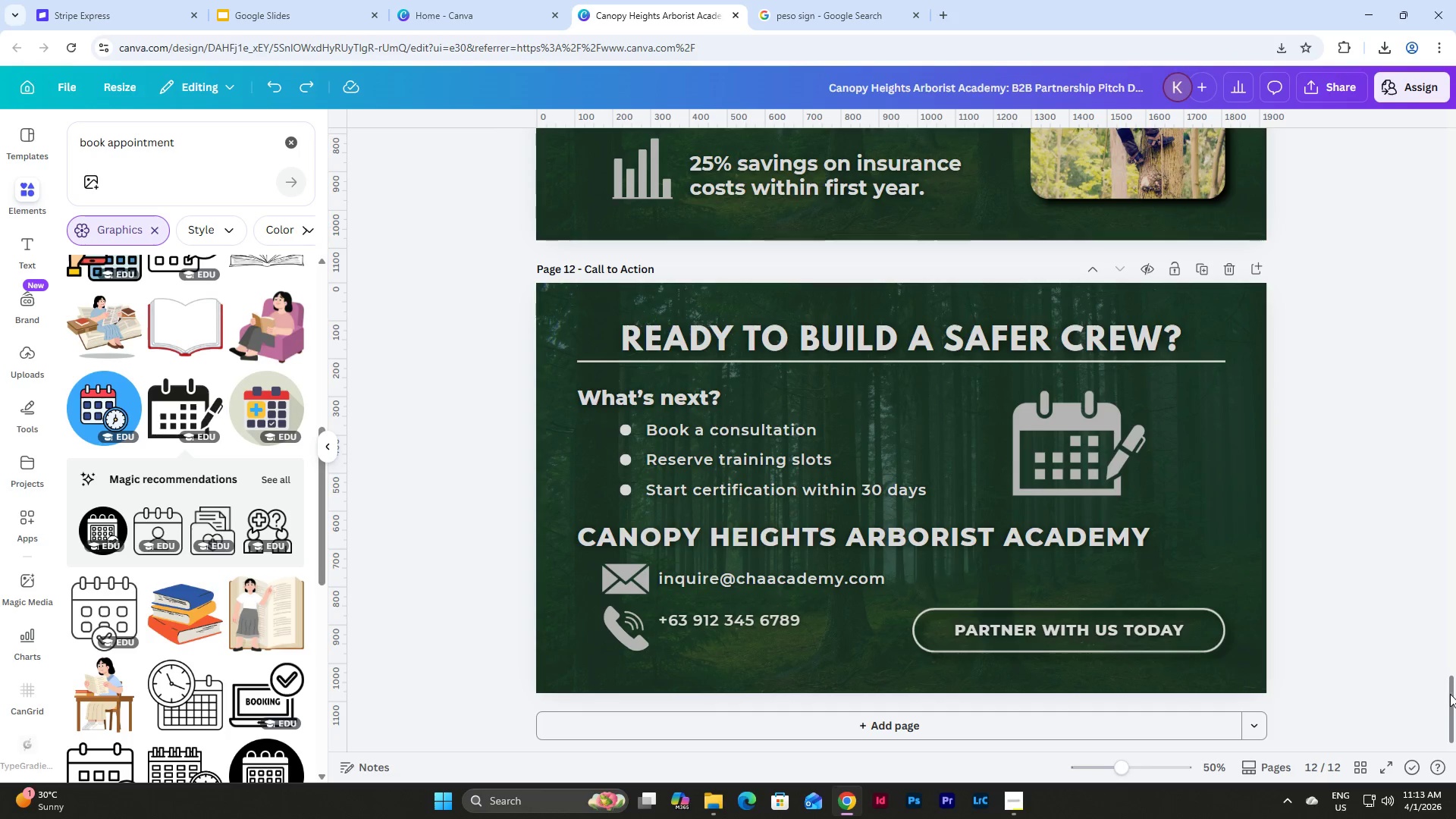 
left_click_drag(start_coordinate=[1450, 695], to_coordinate=[1439, 617])
 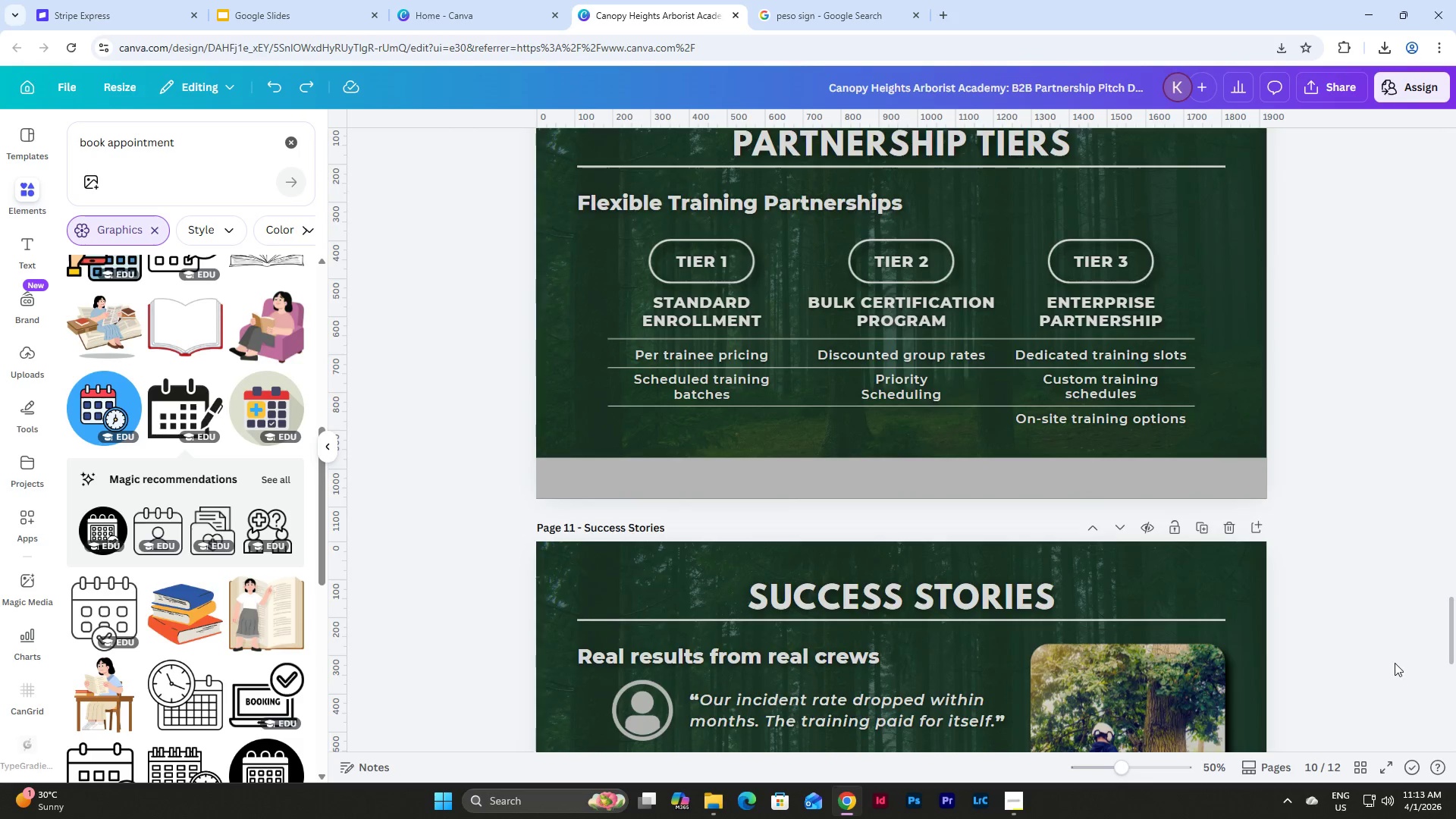 
scroll: coordinate [1394, 664], scroll_direction: up, amount: 11.0
 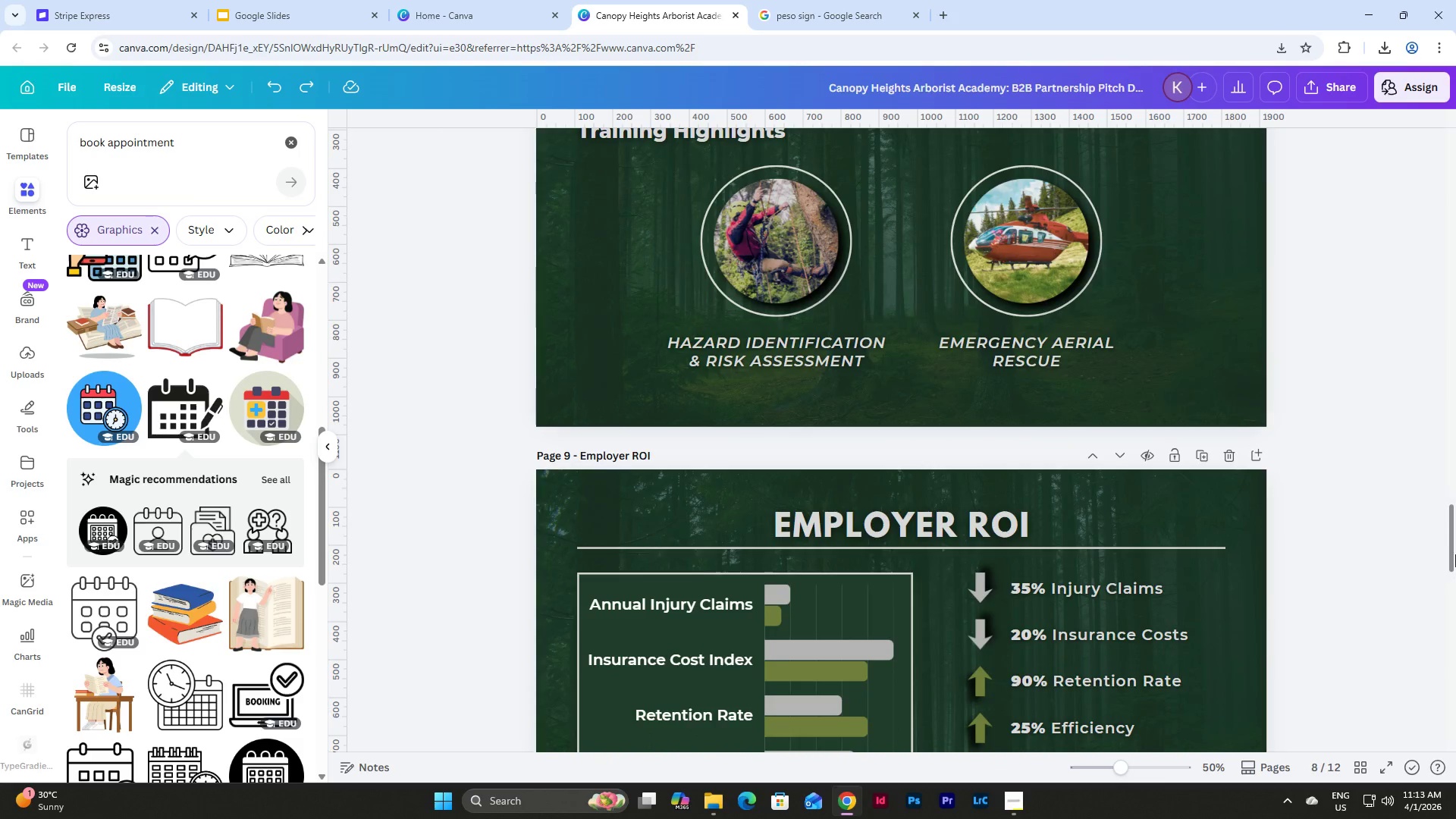 
left_click_drag(start_coordinate=[1455, 536], to_coordinate=[1455, 218])
 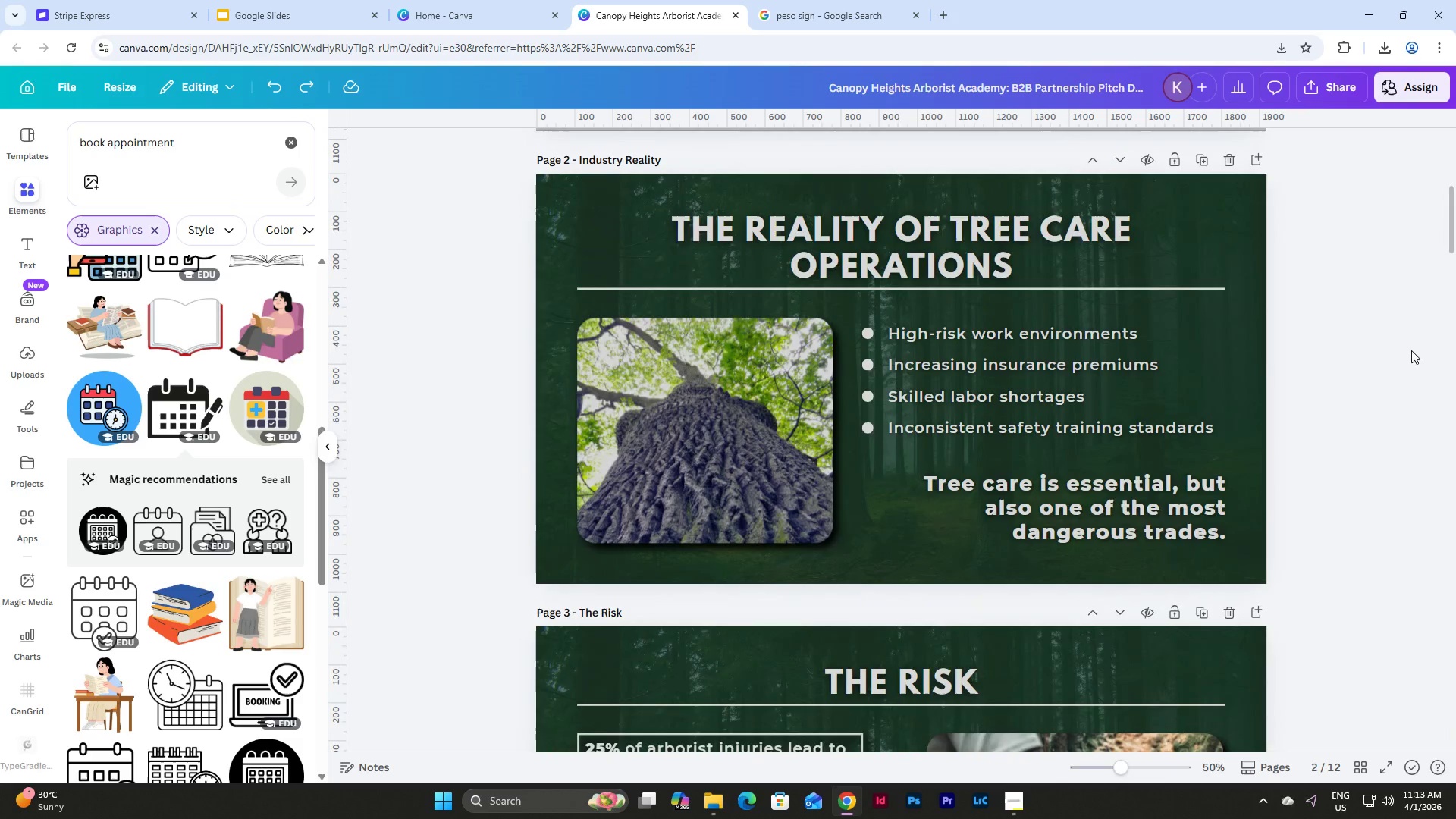 
scroll: coordinate [1398, 403], scroll_direction: up, amount: 13.0
 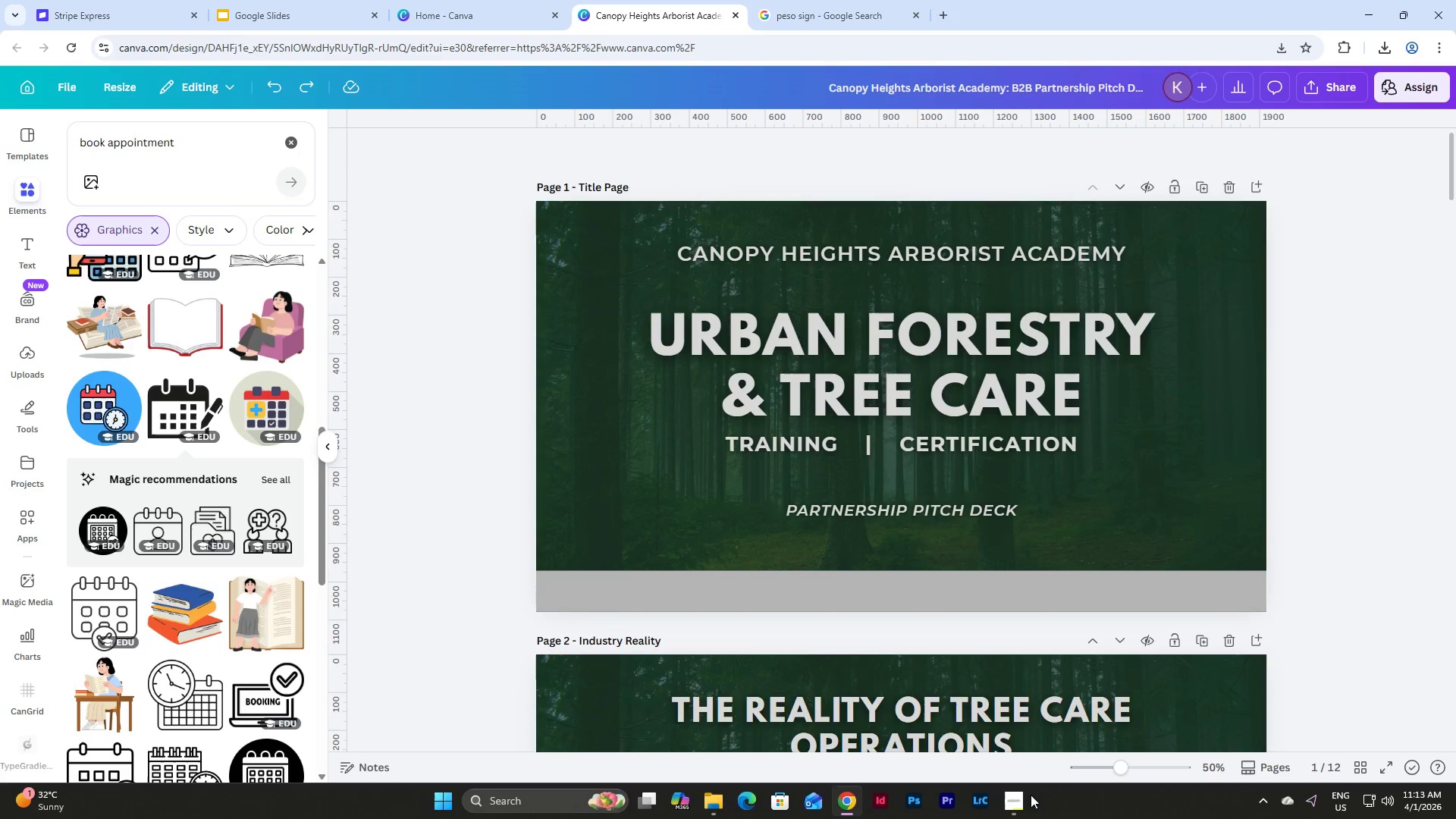 
left_click([1004, 808])